 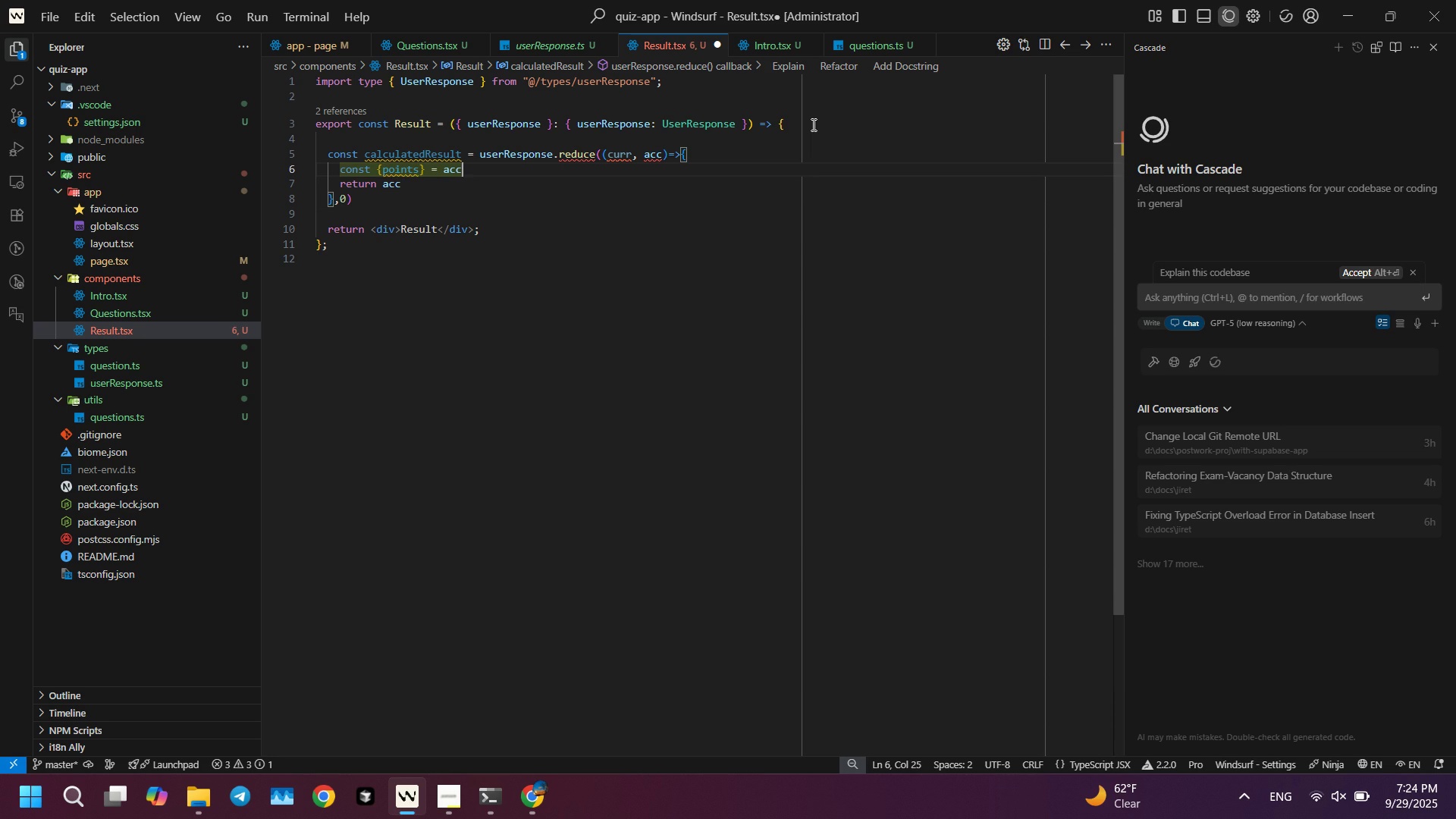 
key(Tab)
 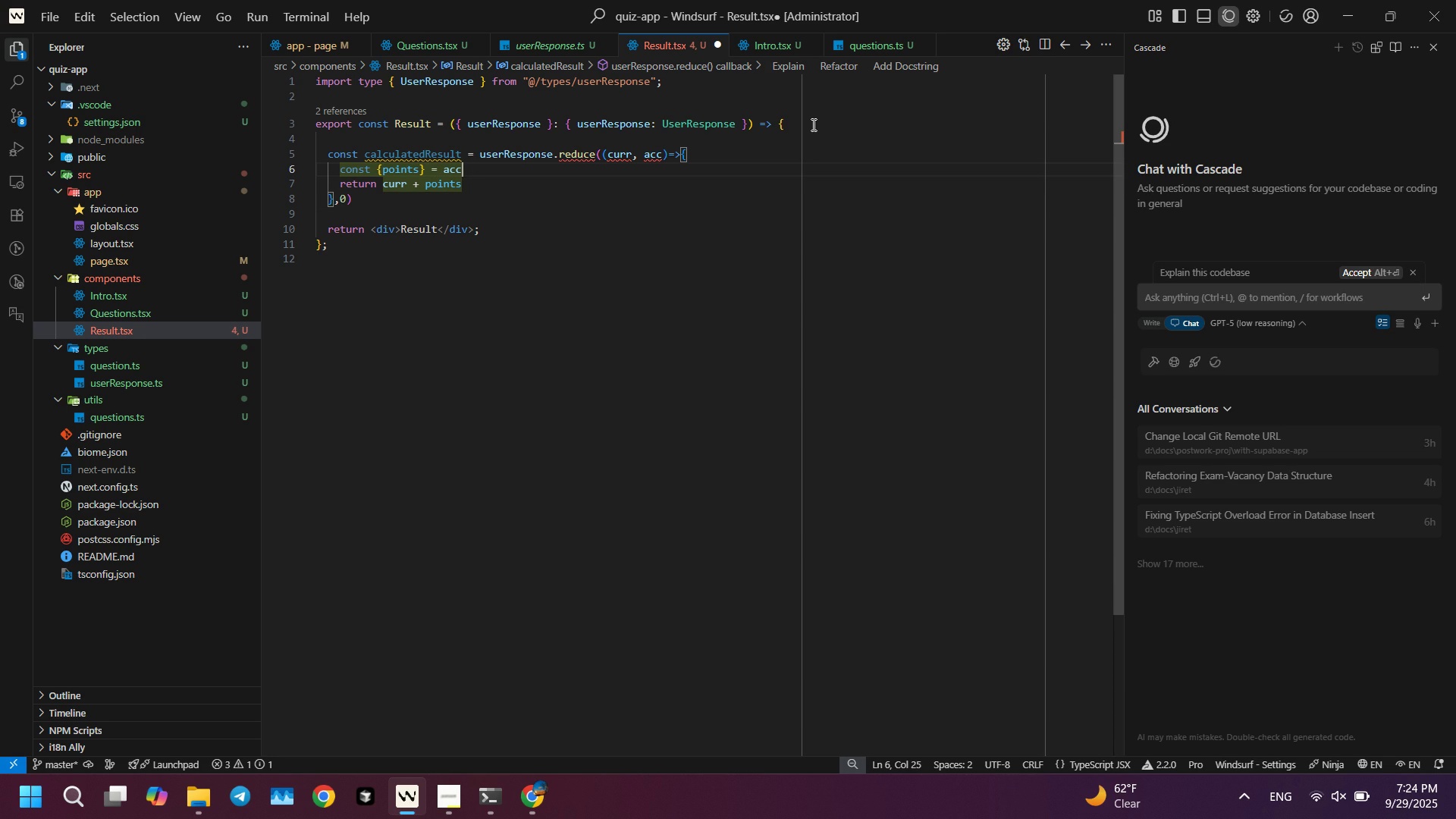 
key(ArrowDown)
 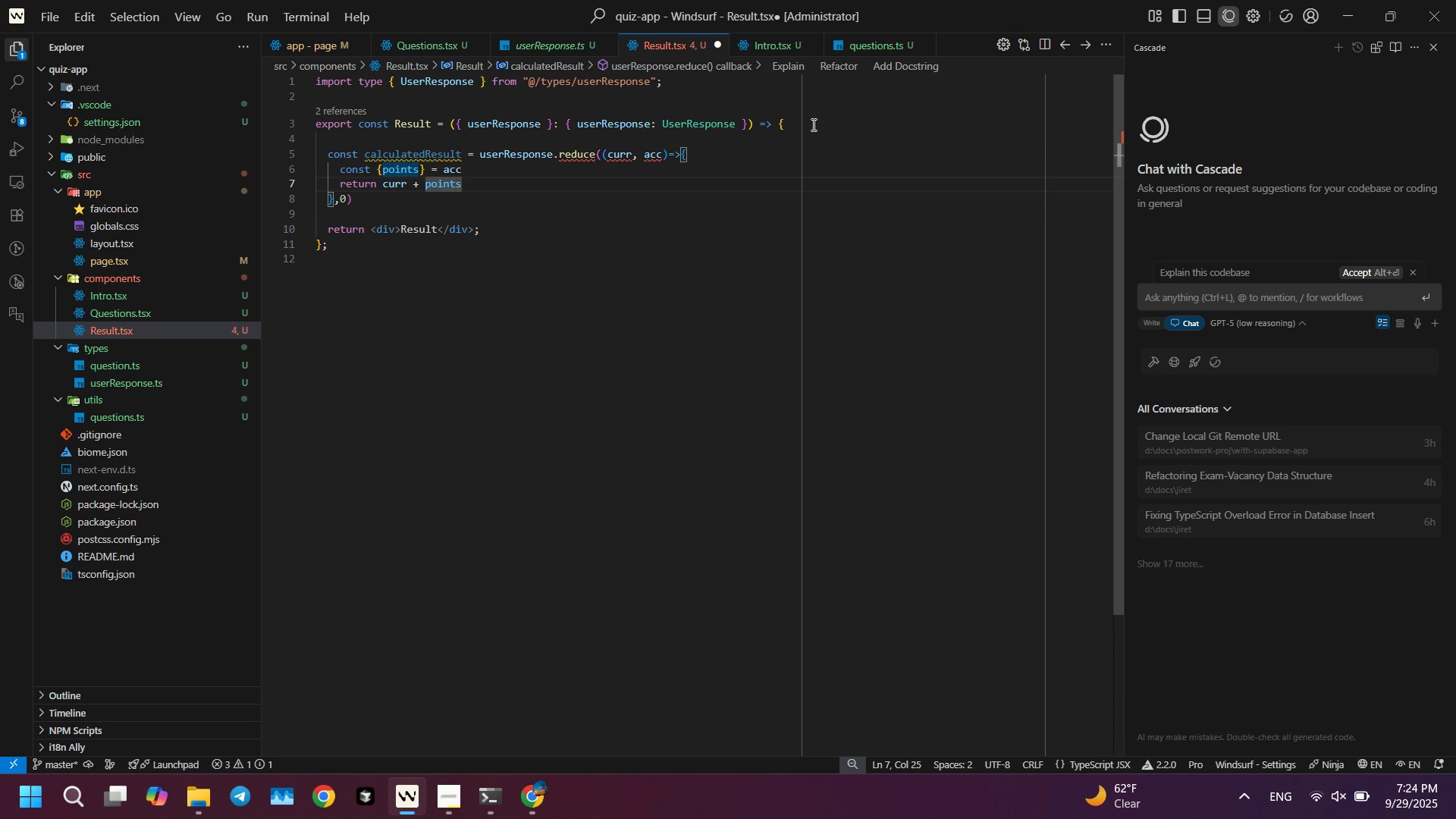 
key(ArrowUp)
 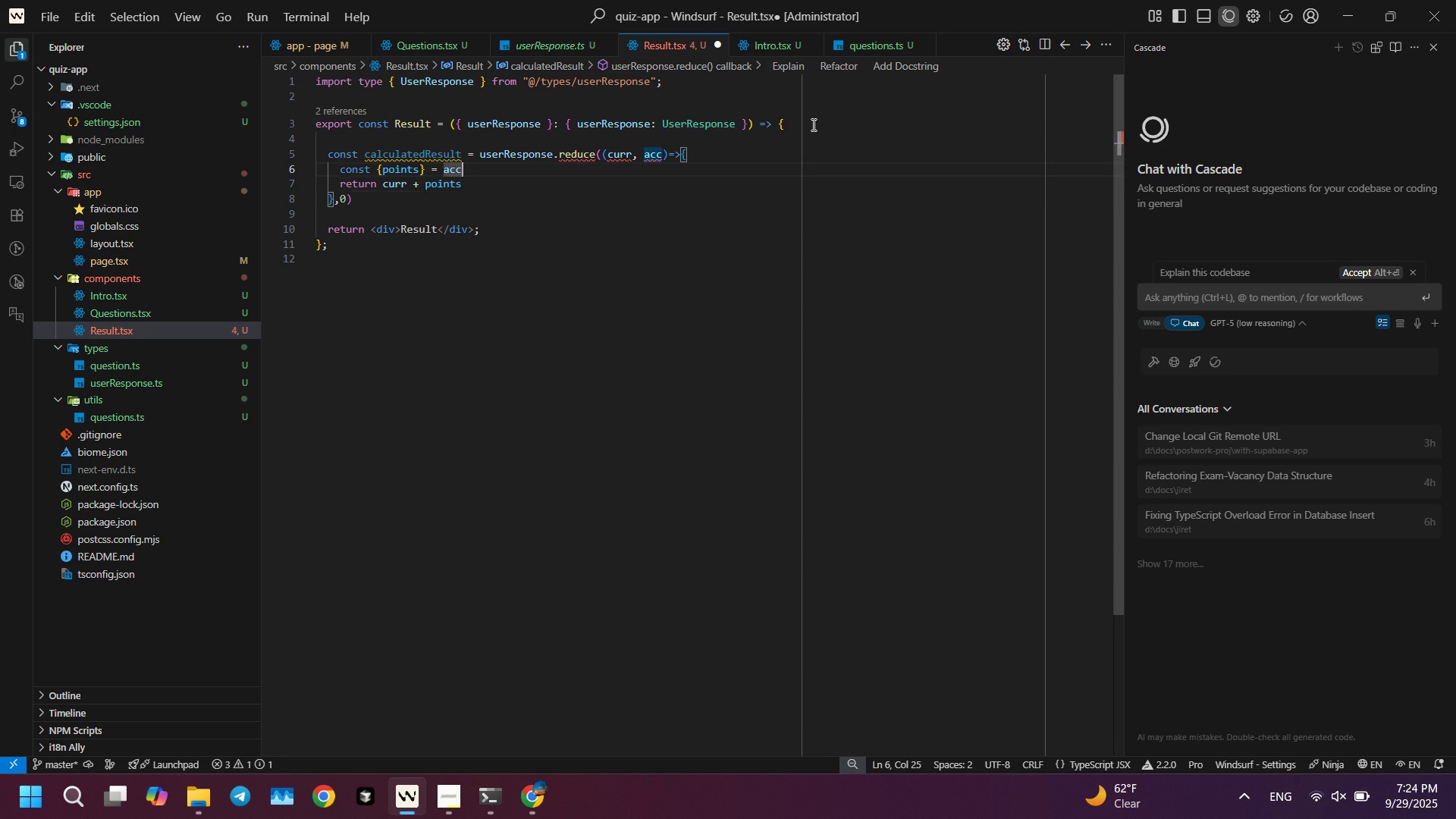 
key(Enter)
 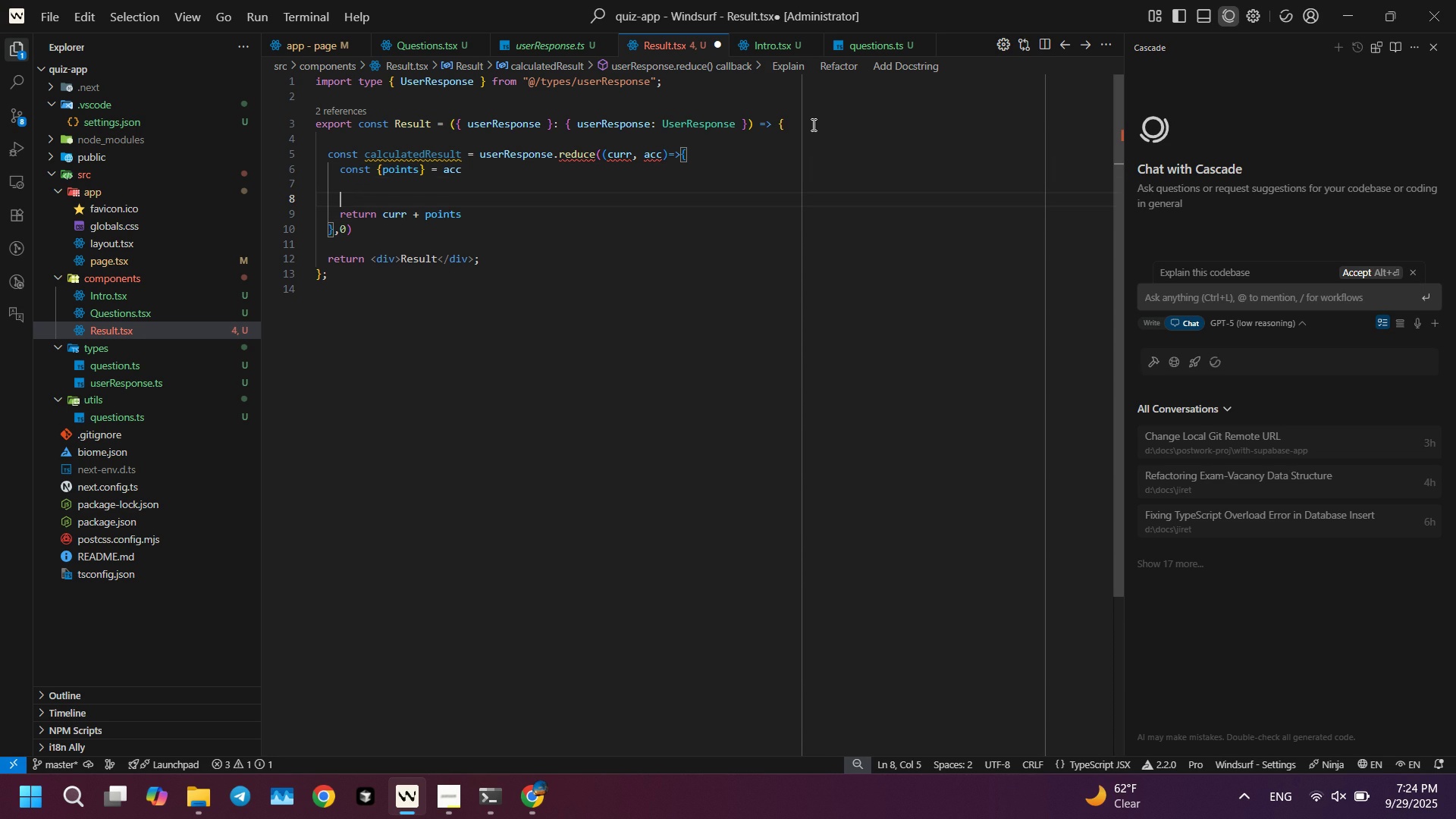 
key(Enter)
 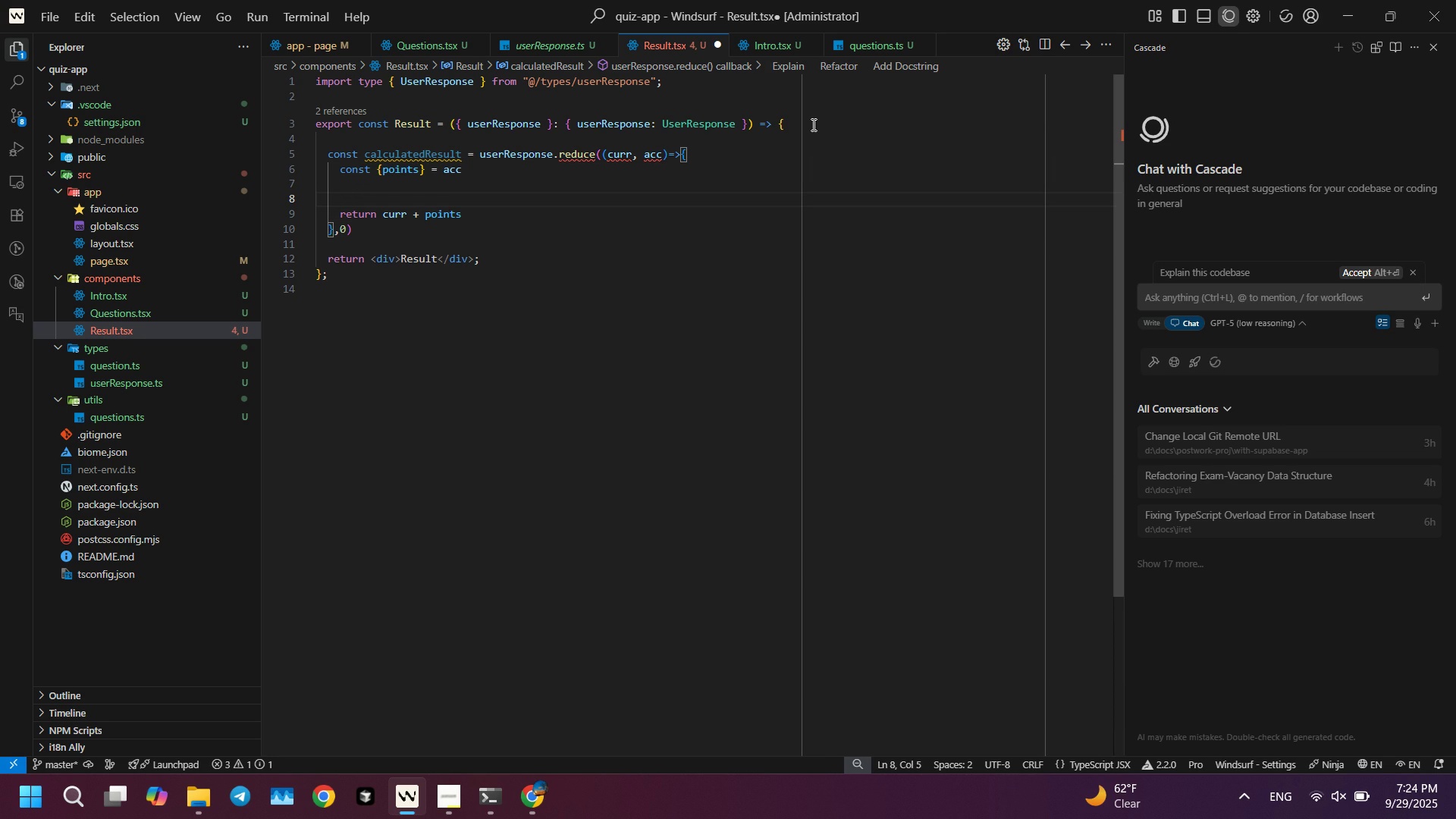 
type(if{)